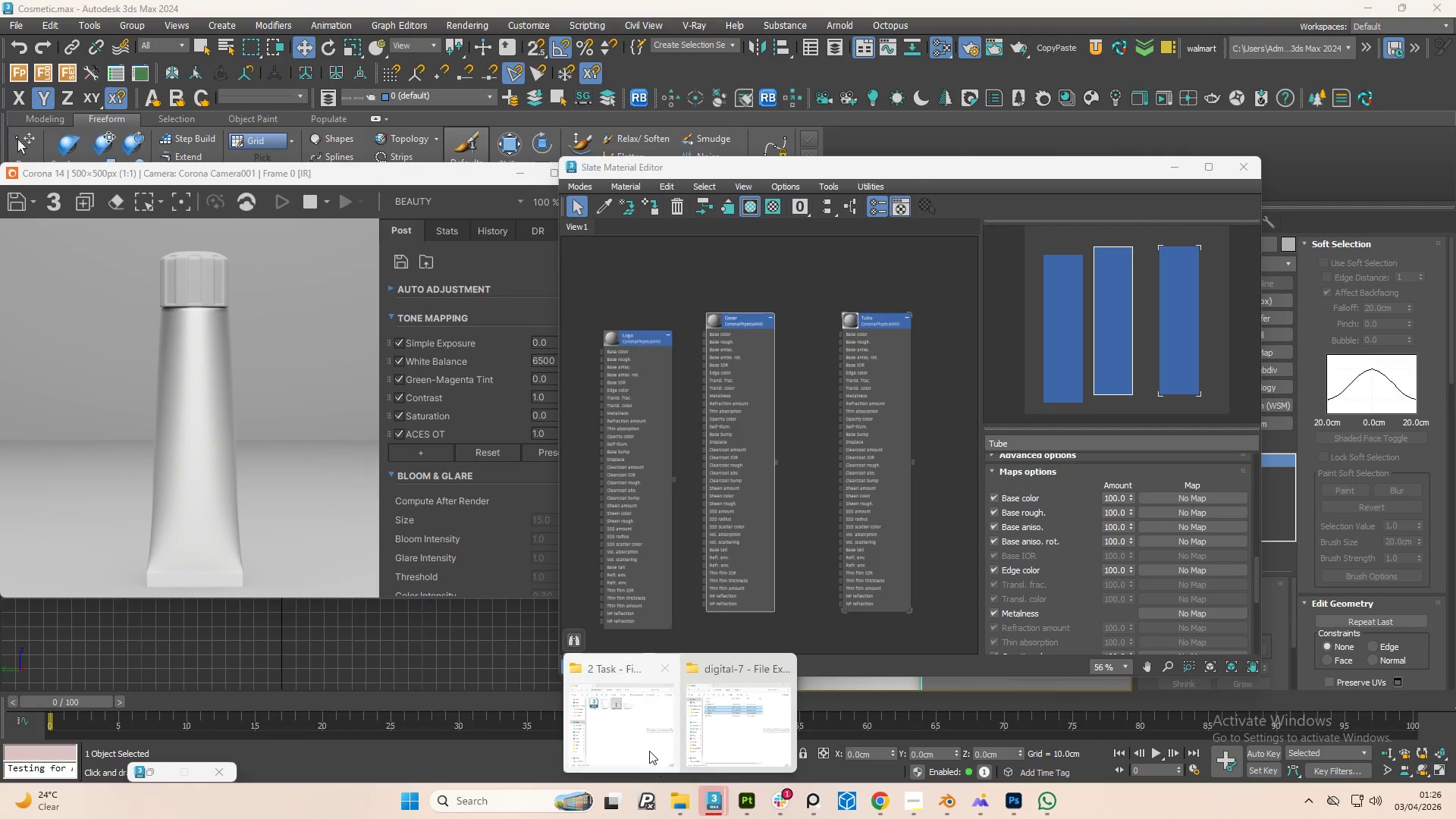 
left_click([649, 751])